 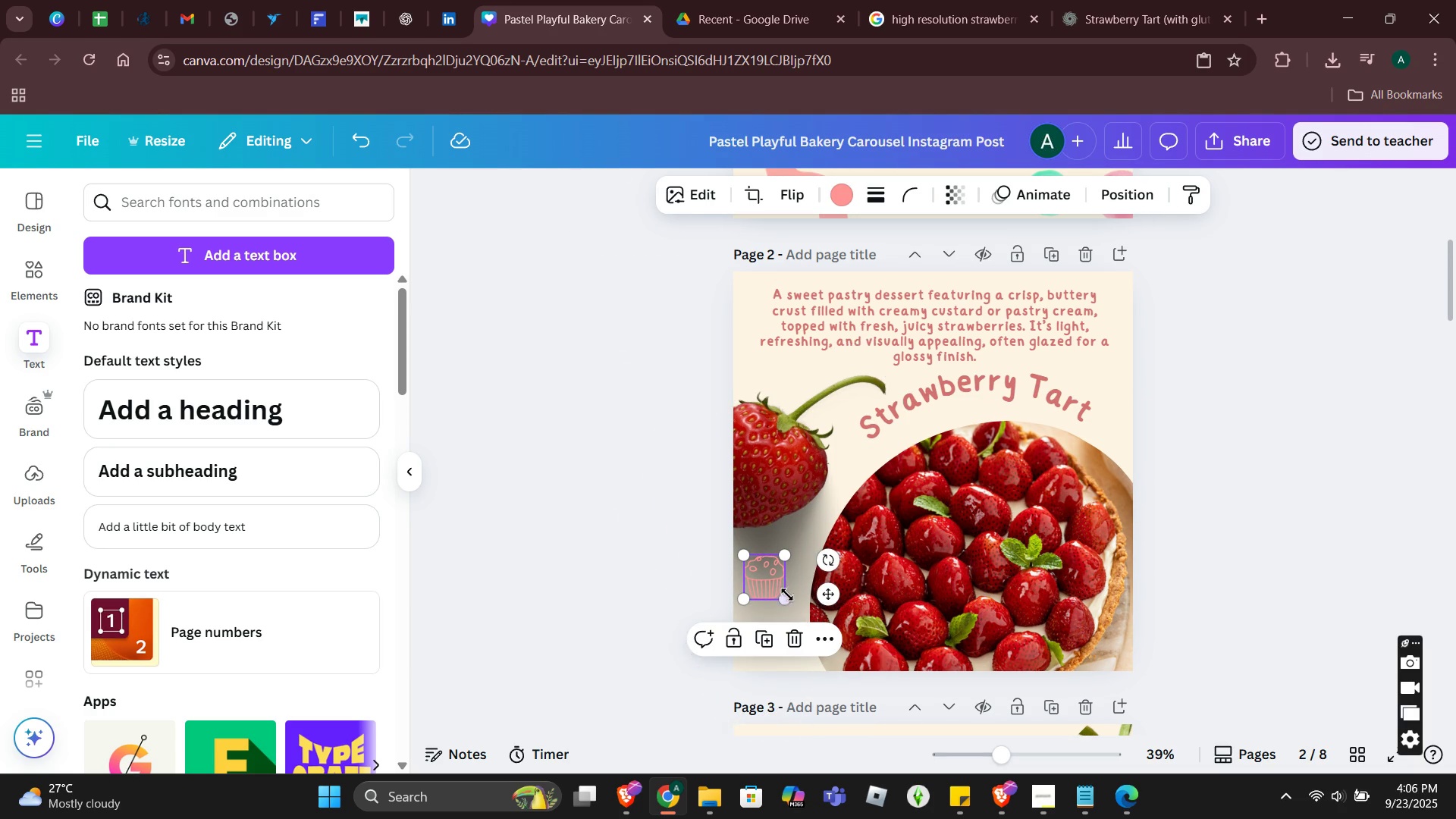 
left_click([48, 280])
 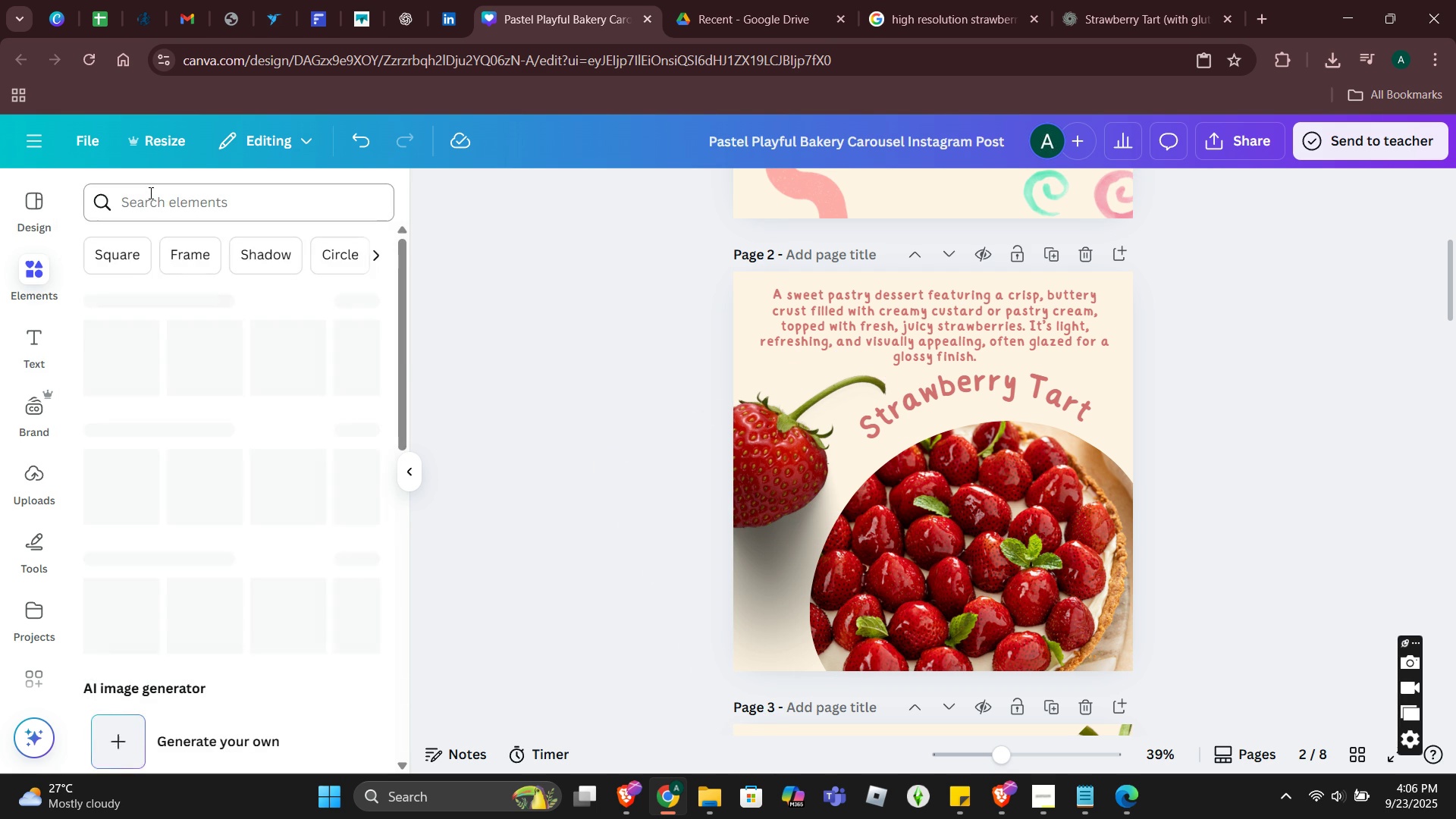 
left_click([149, 193])
 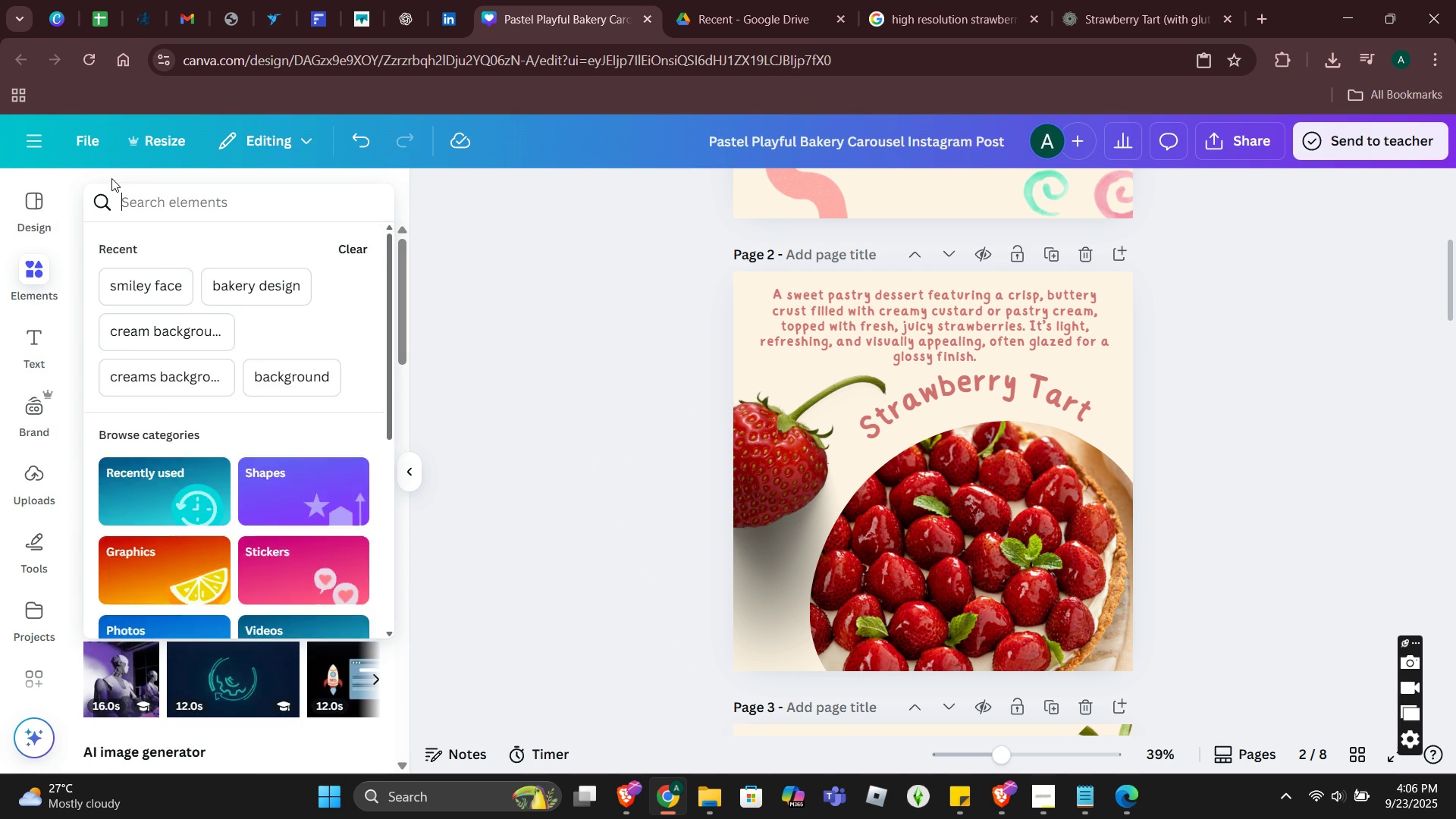 
type(star)
key(Backspace)
key(Backspace)
type(rawberry design)
 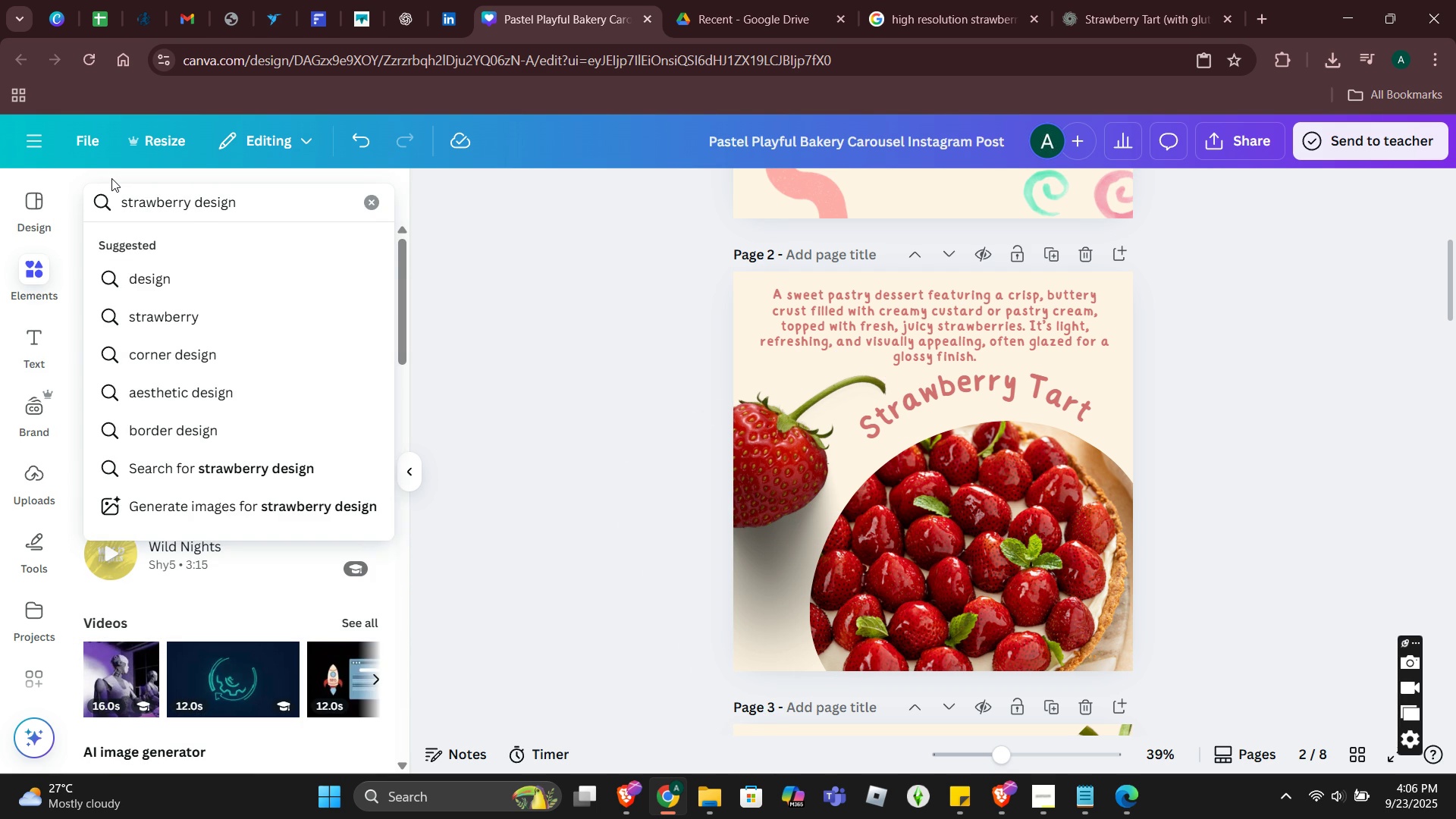 
key(Enter)
 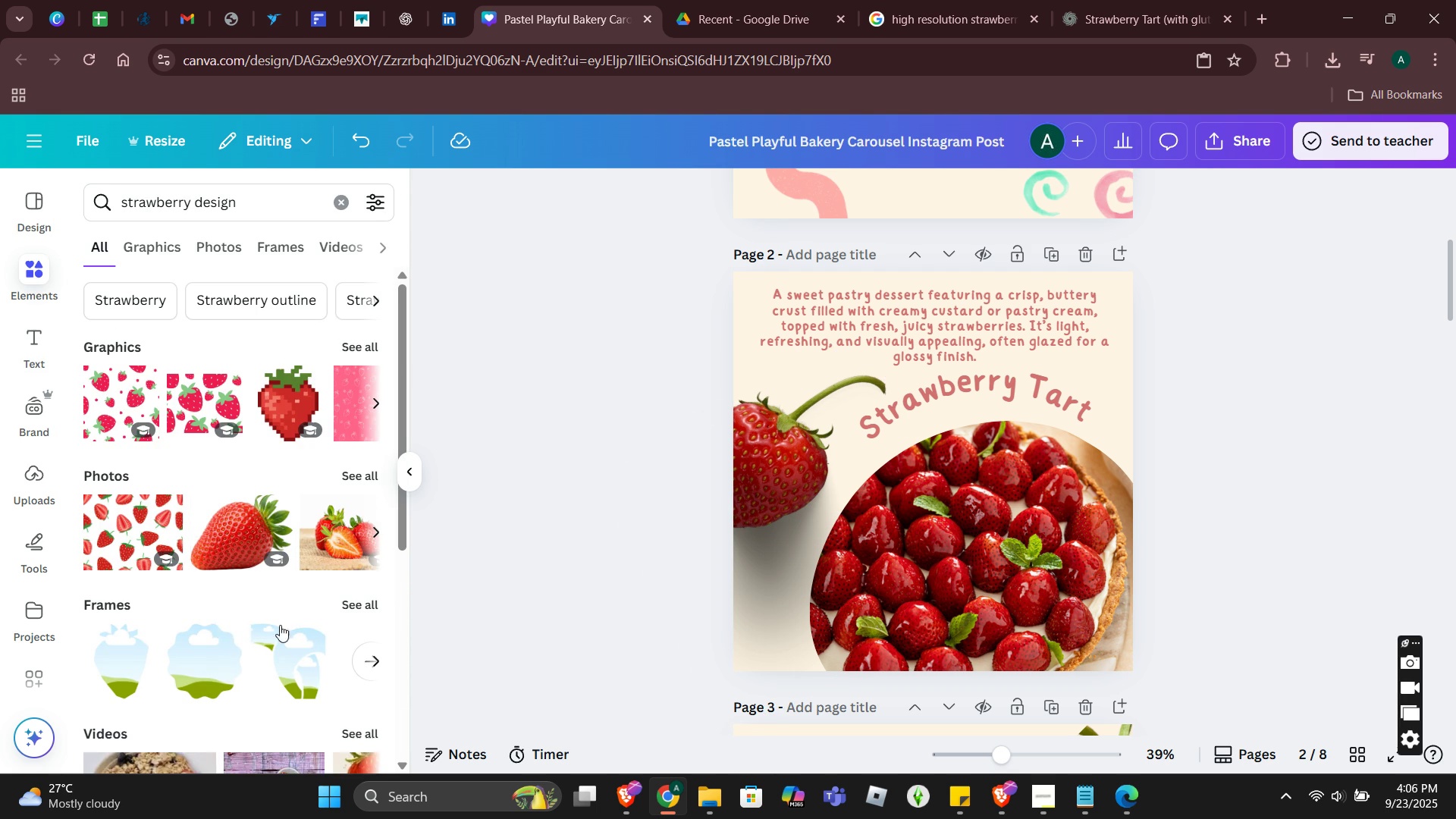 
scroll: coordinate [240, 546], scroll_direction: up, amount: 1.0
 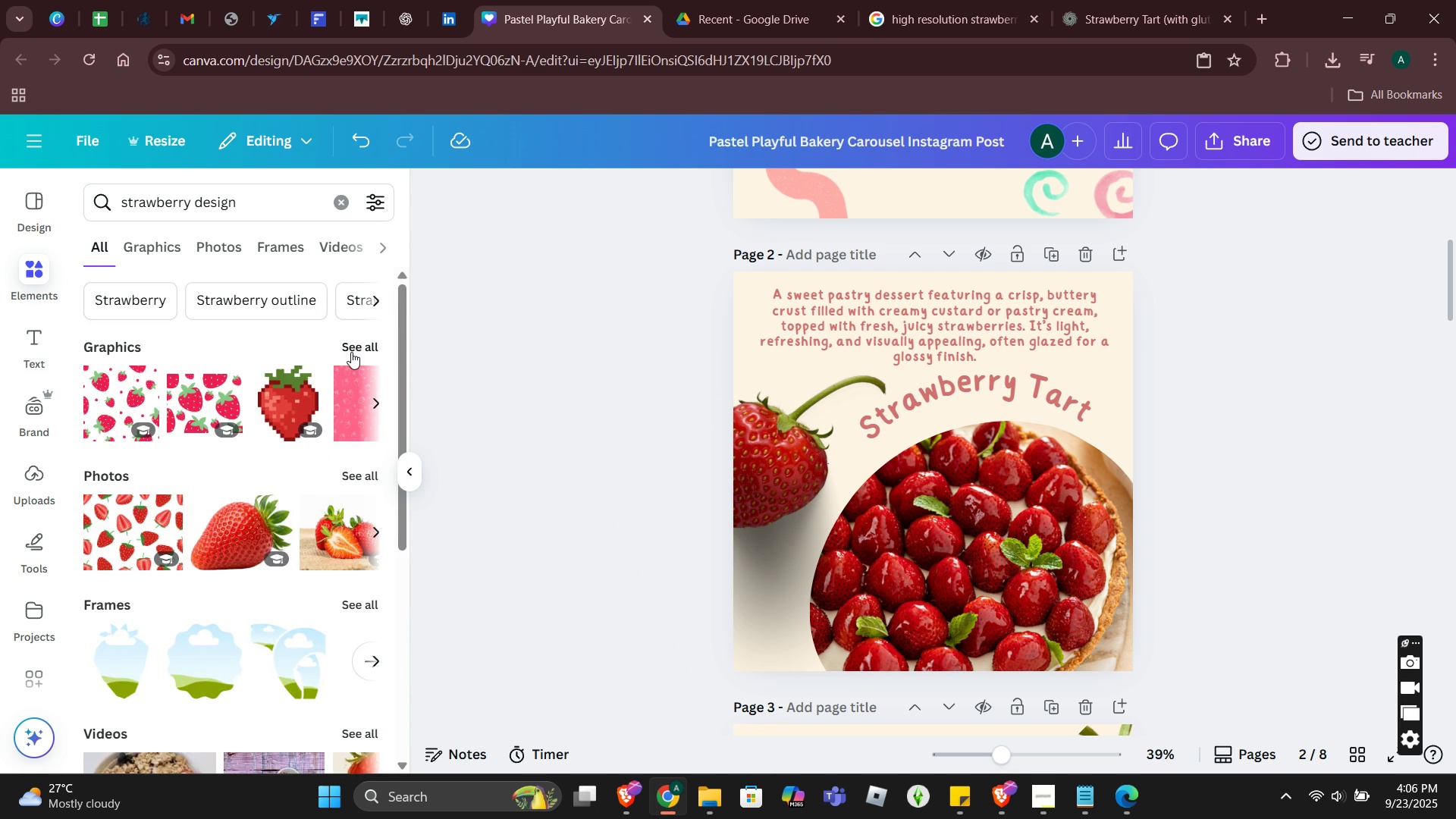 
left_click([351, 352])
 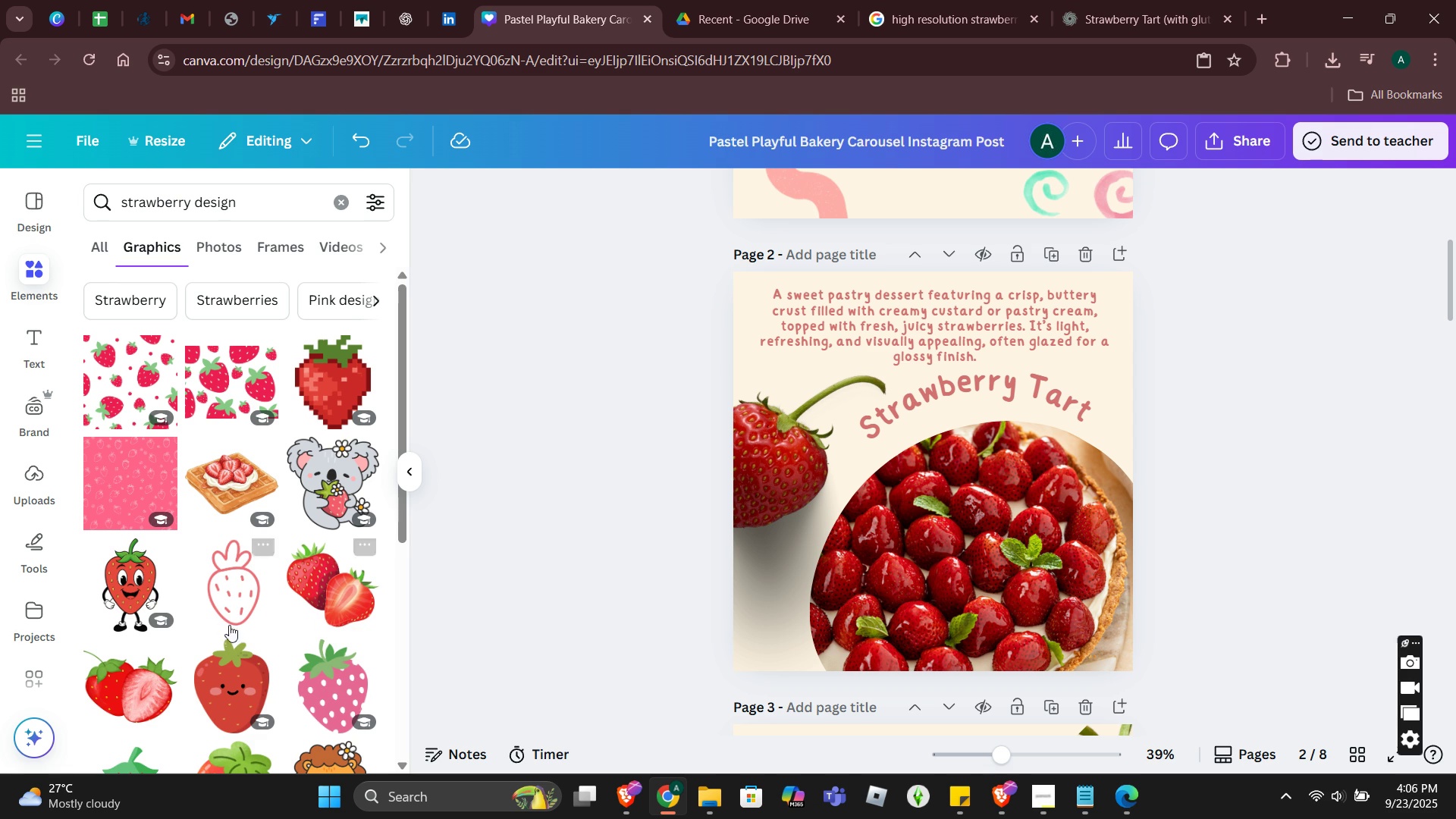 
left_click([221, 599])